 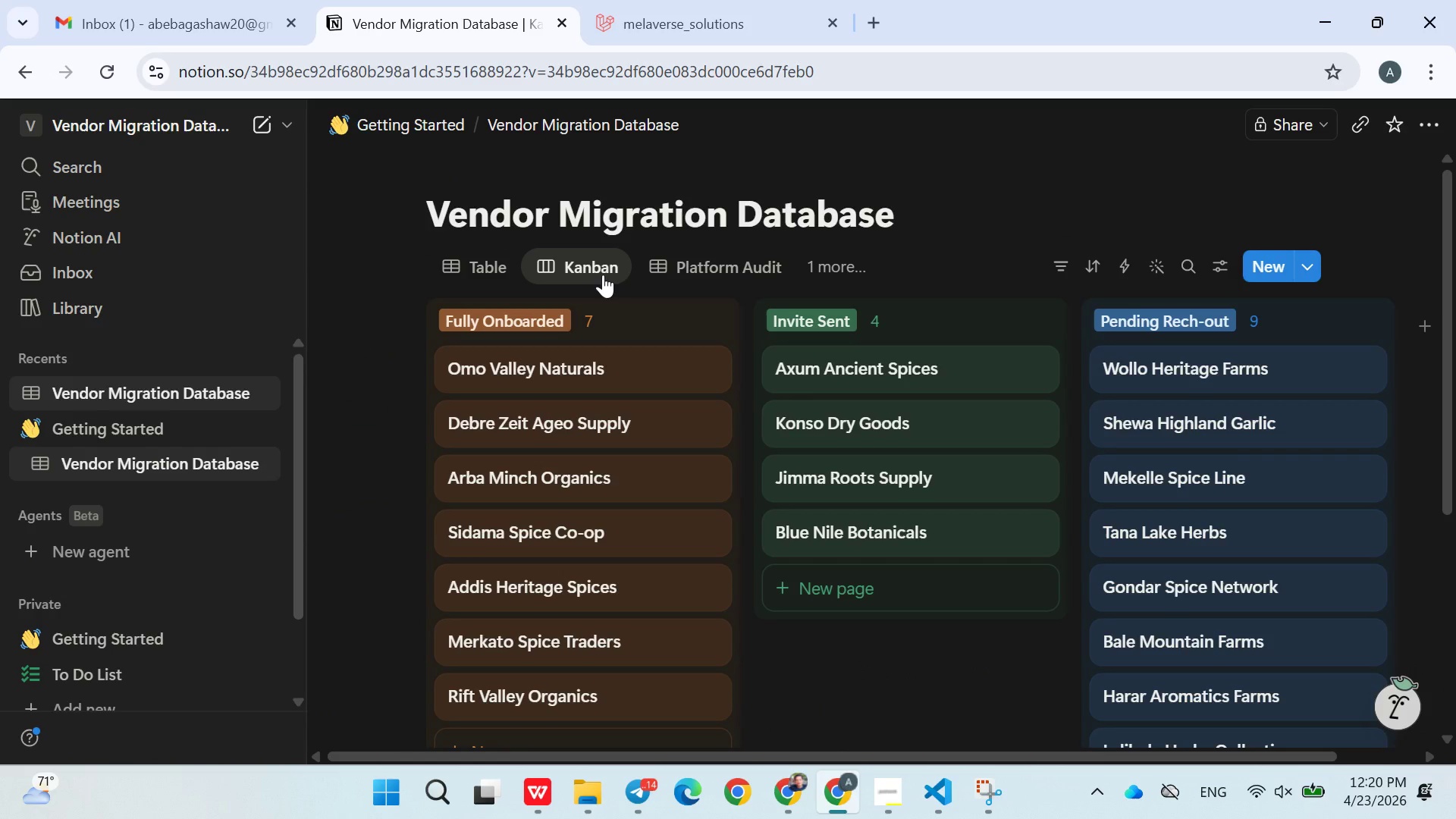 
left_click([751, 288])
 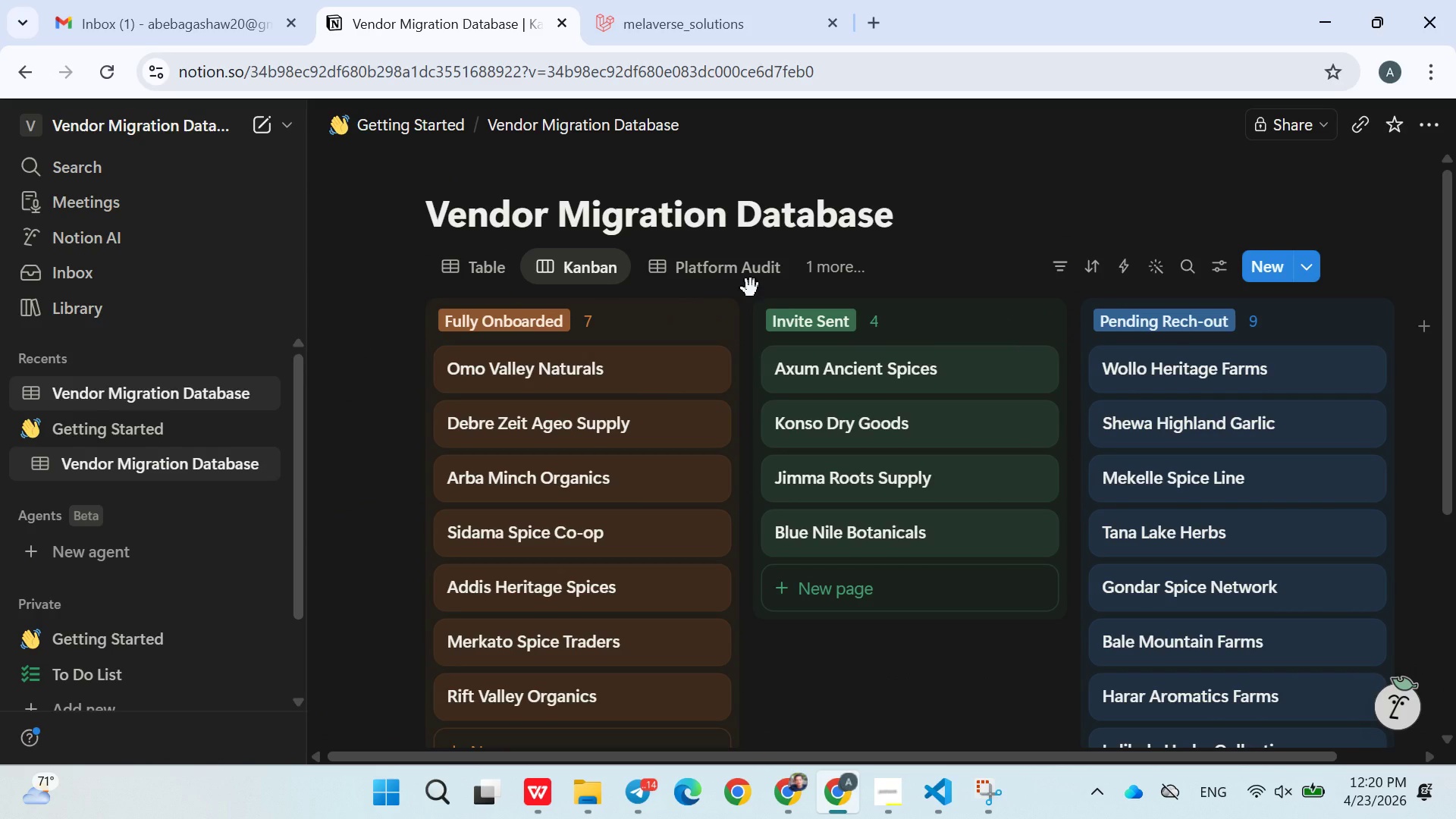 
wait(9.03)
 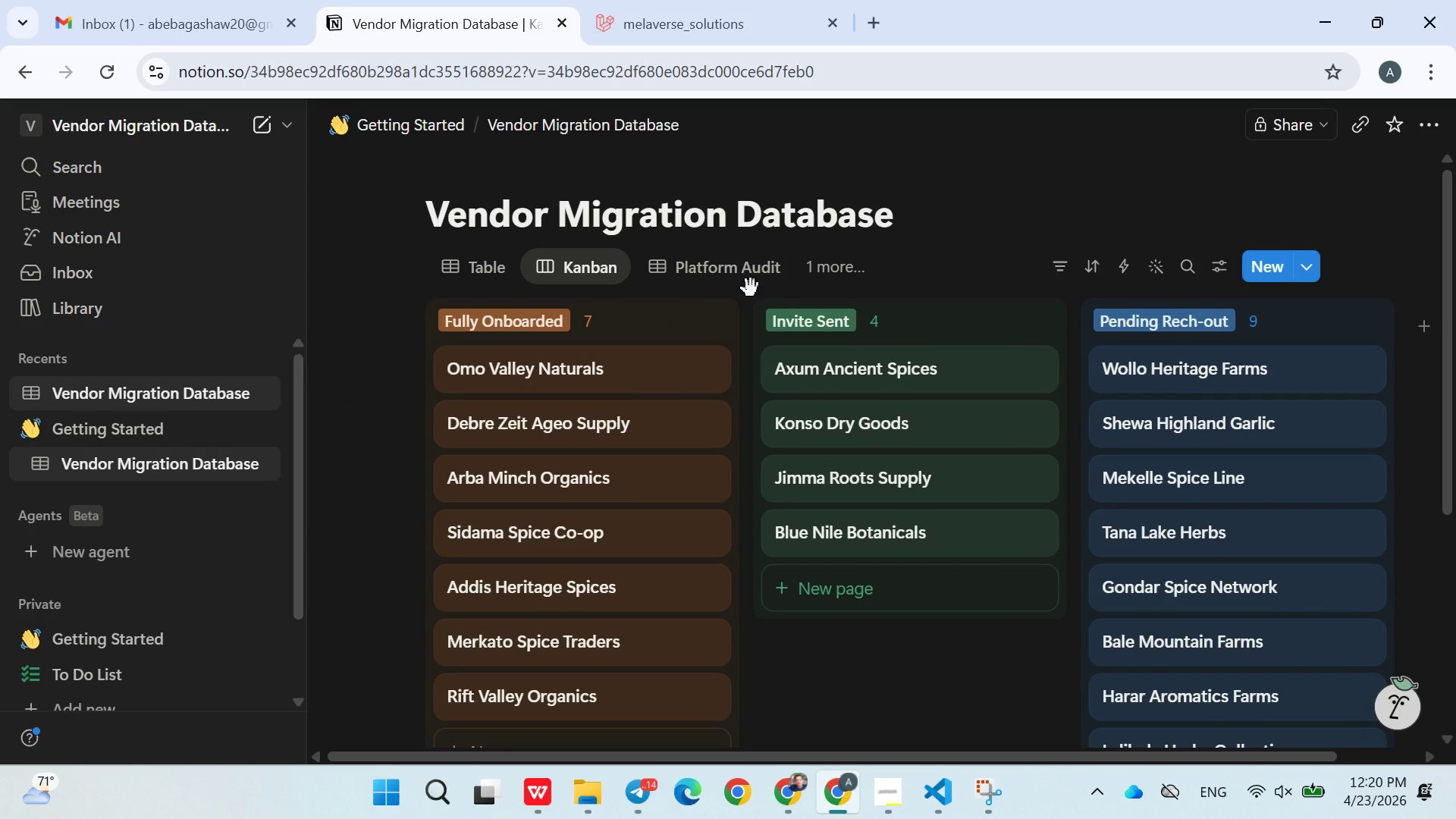 
left_click([736, 268])
 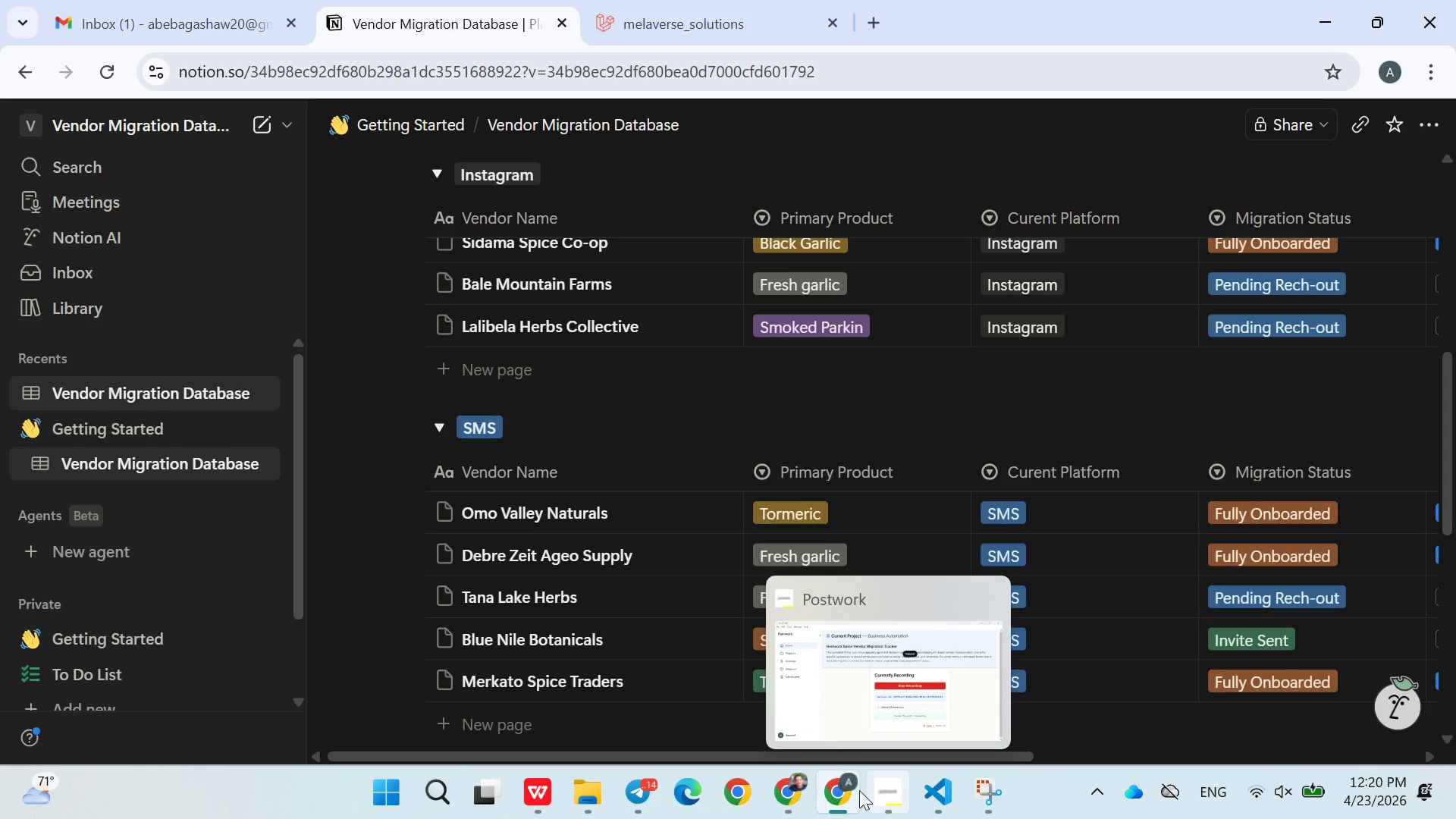 
left_click([854, 389])
 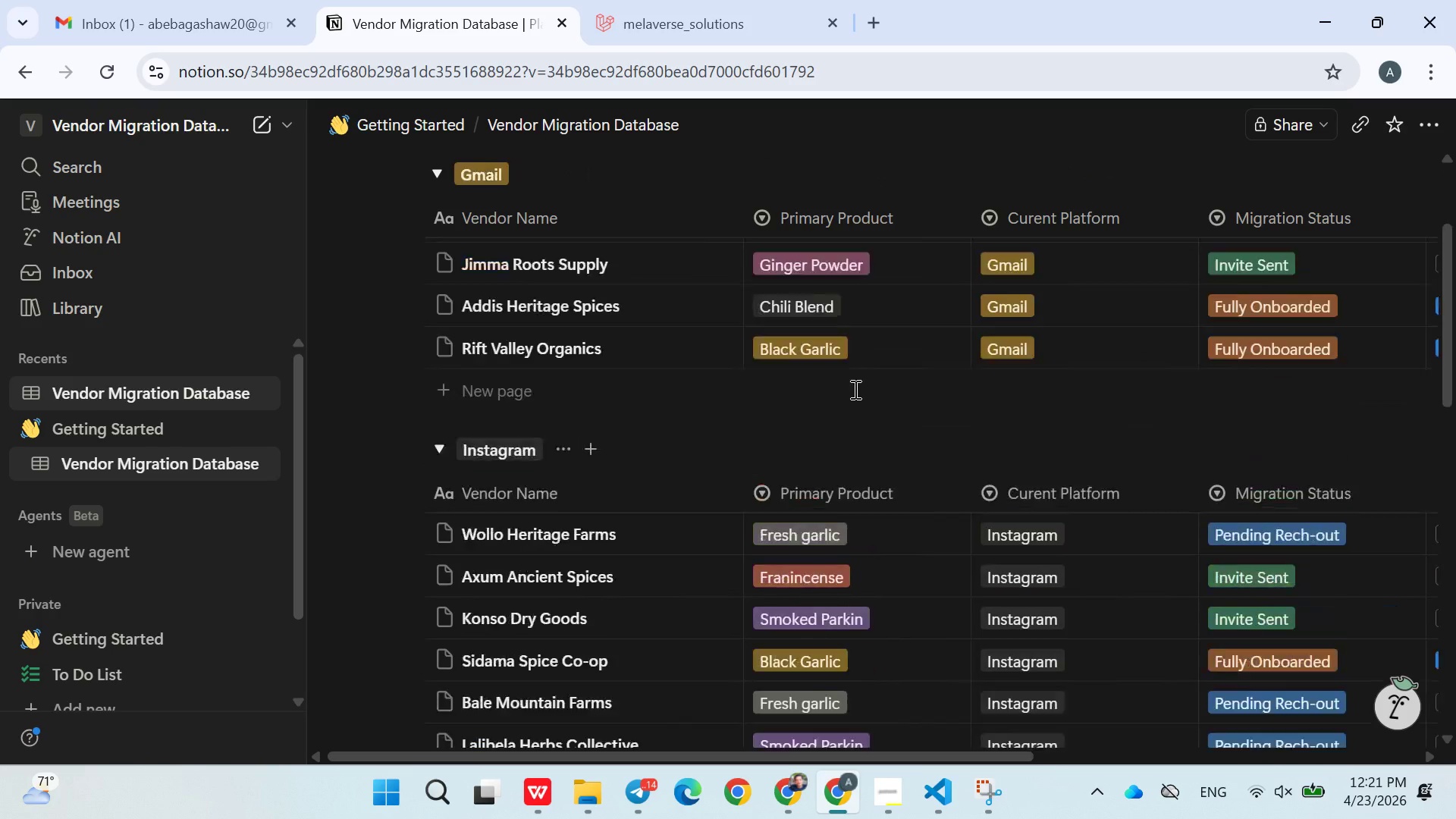 
wait(5.84)
 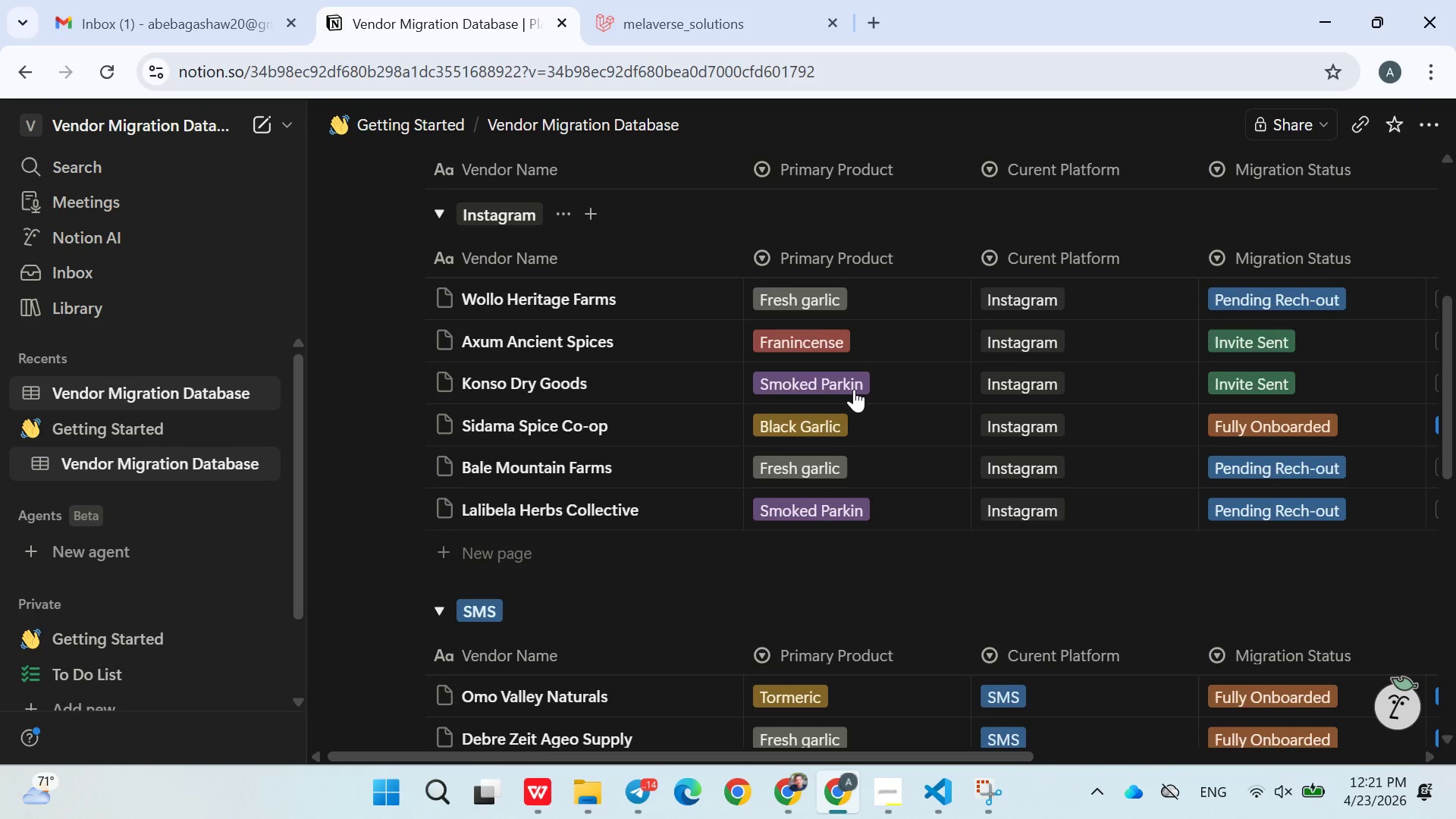 
left_click([828, 265])
 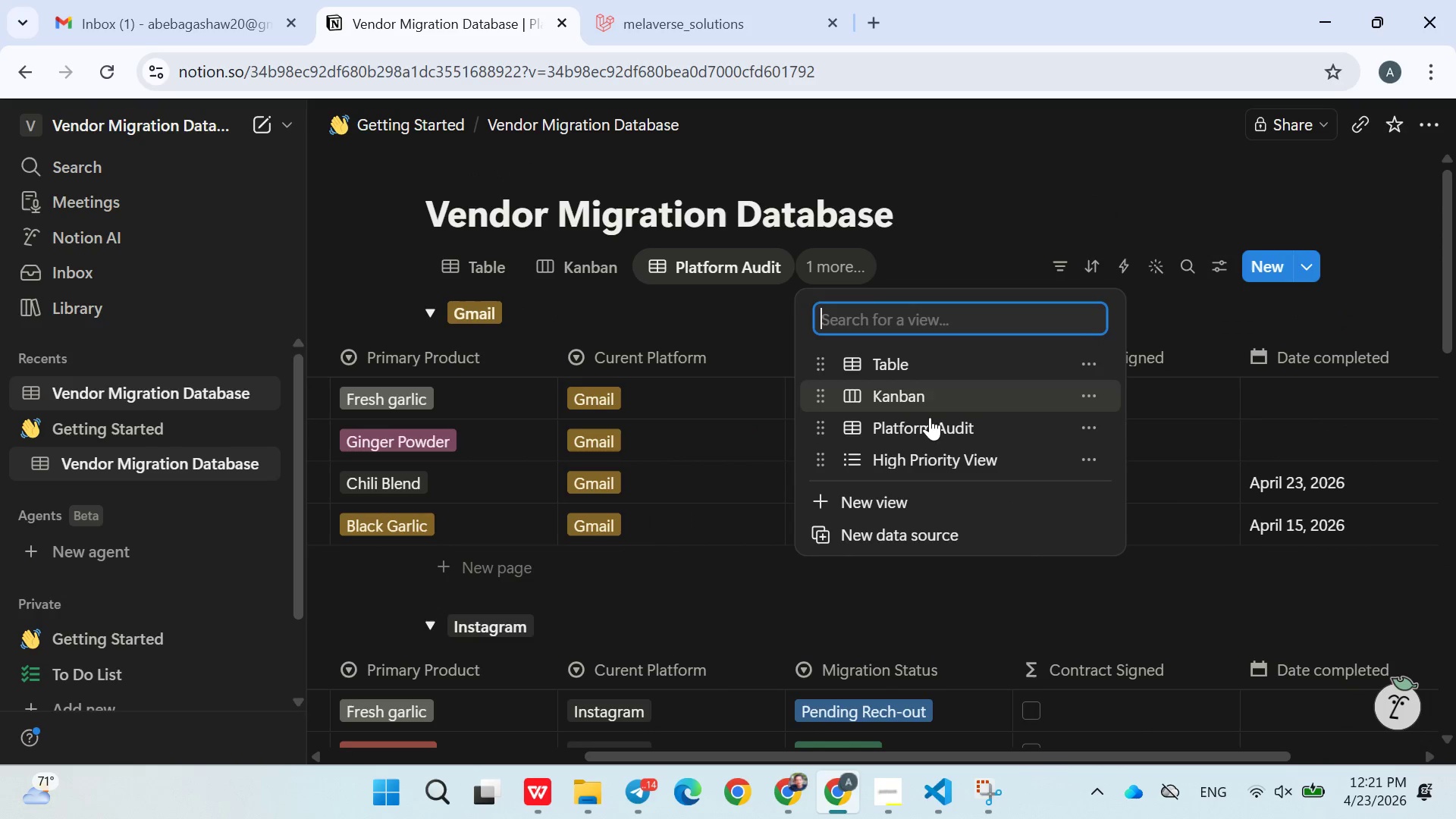 
left_click([930, 451])
 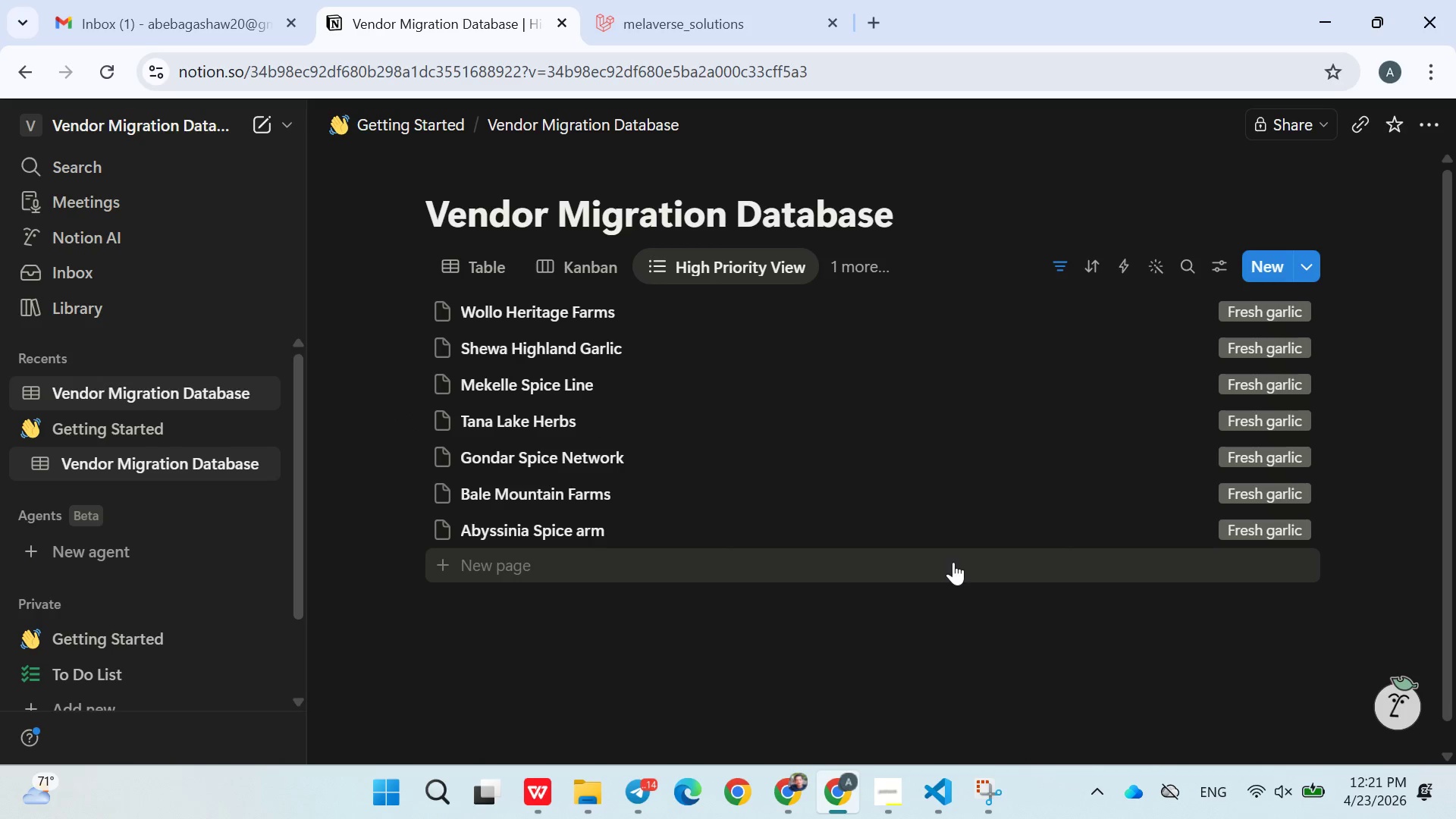 
left_click([847, 257])
 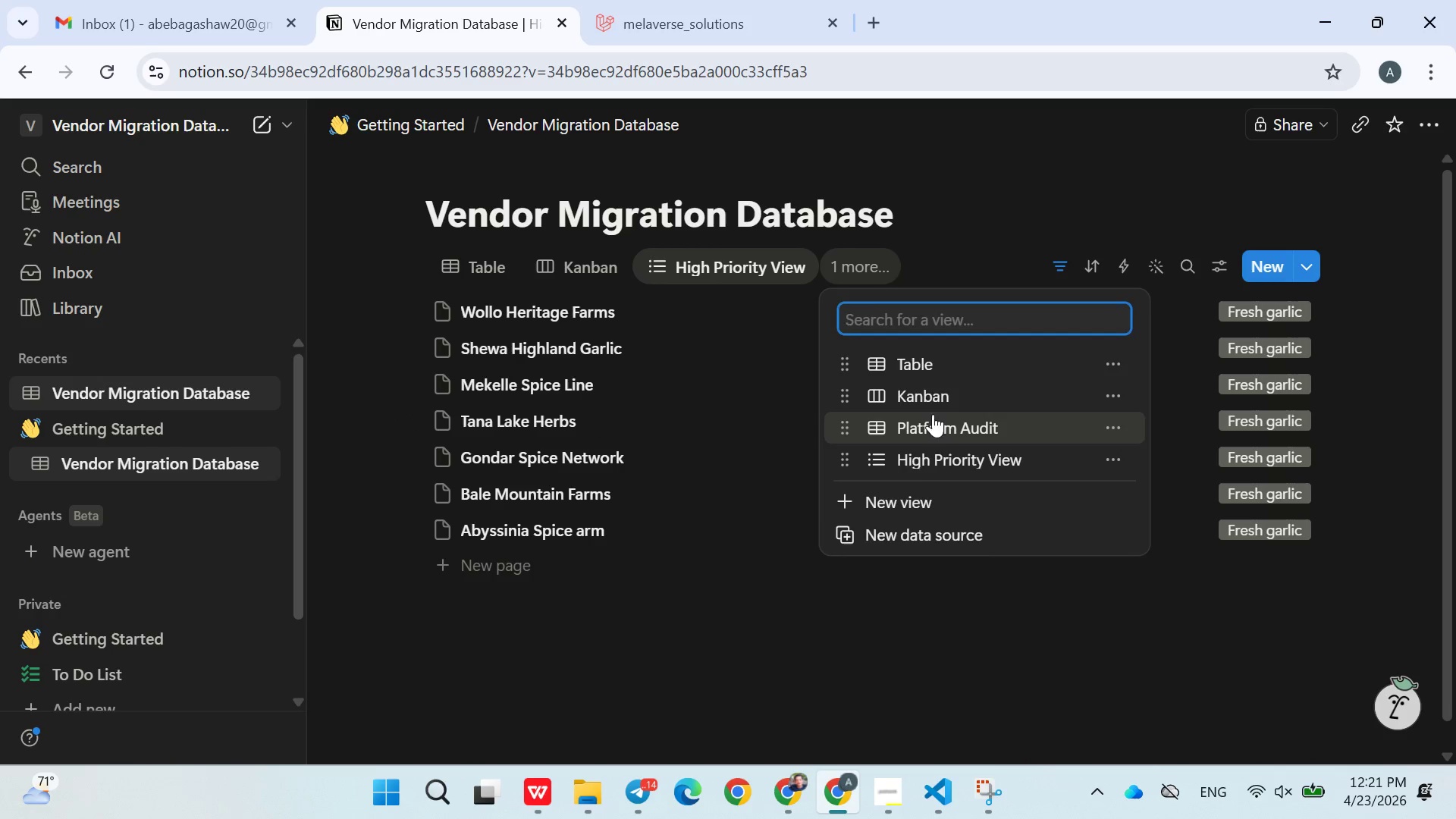 
left_click([850, 629])
 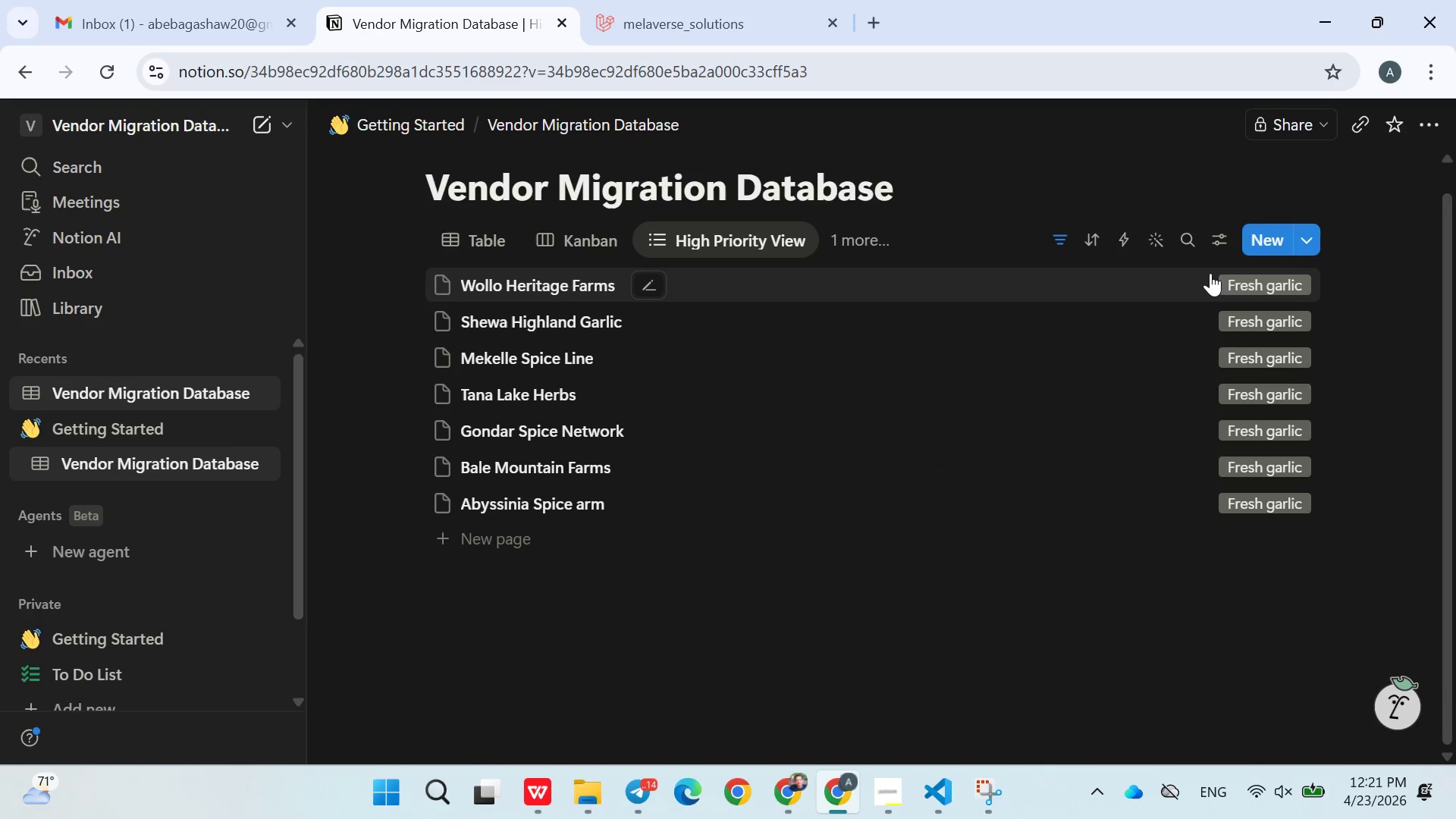 
left_click([1238, 282])
 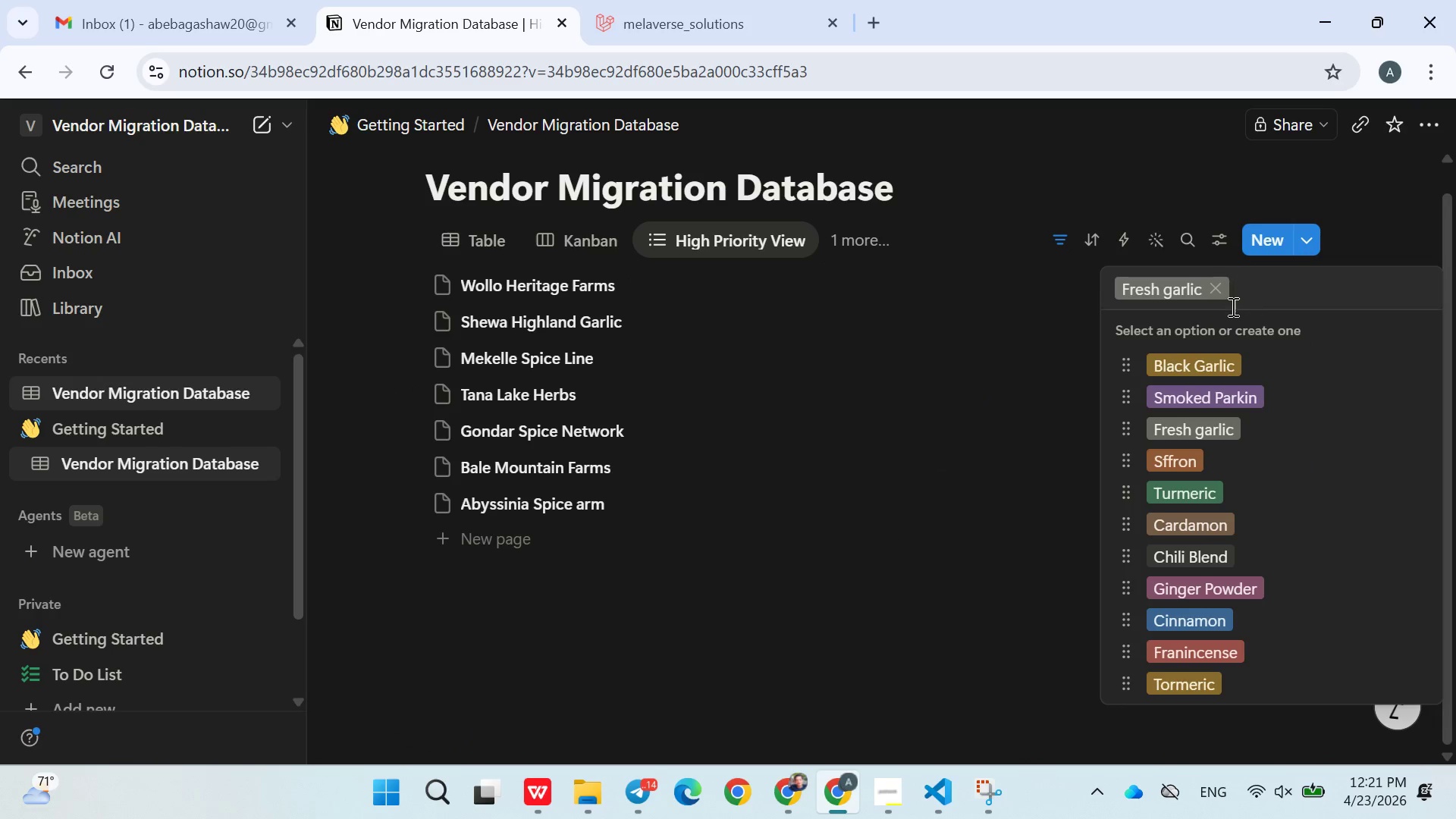 
left_click([1138, 193])
 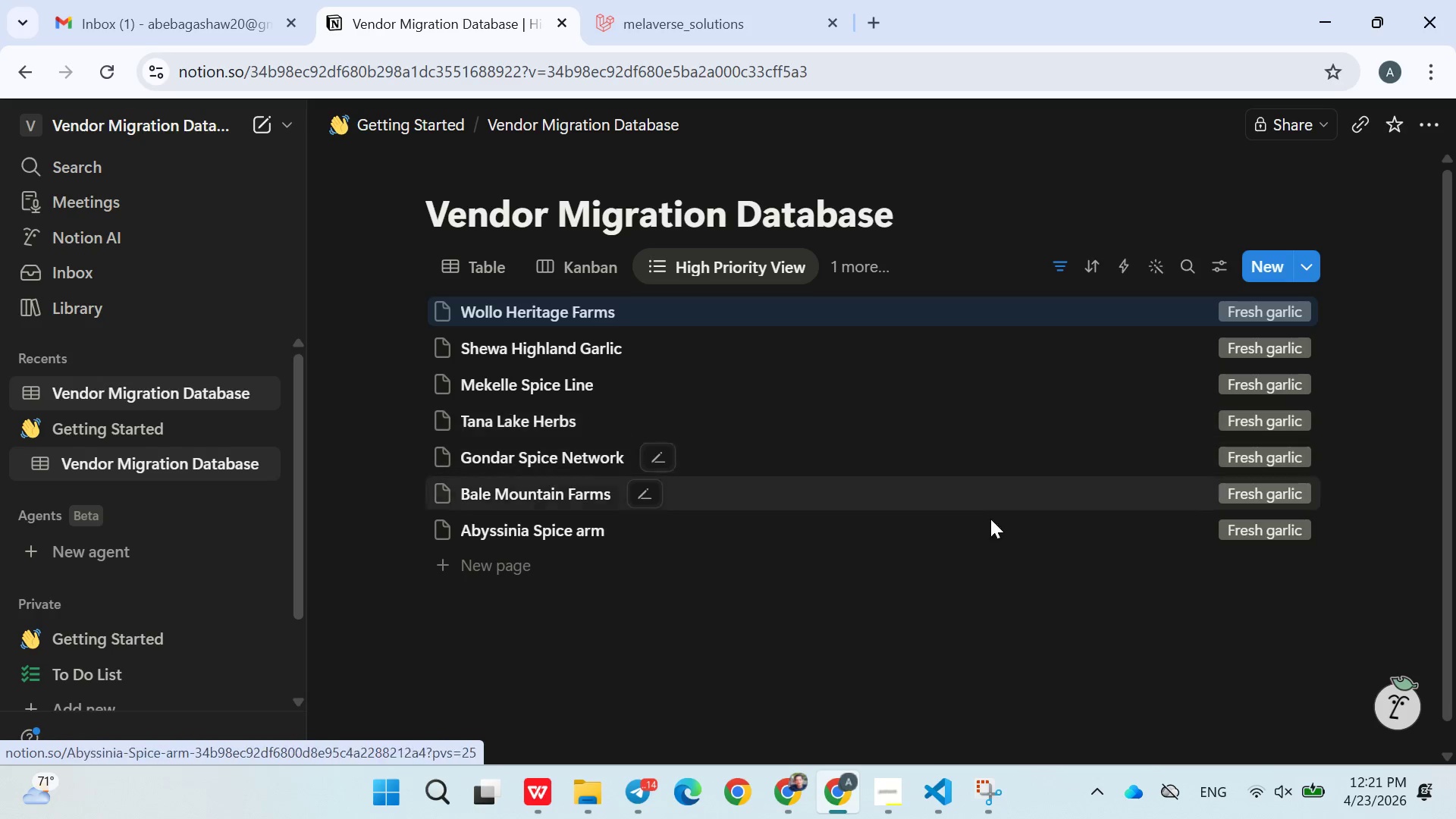 
left_click([217, 27])